 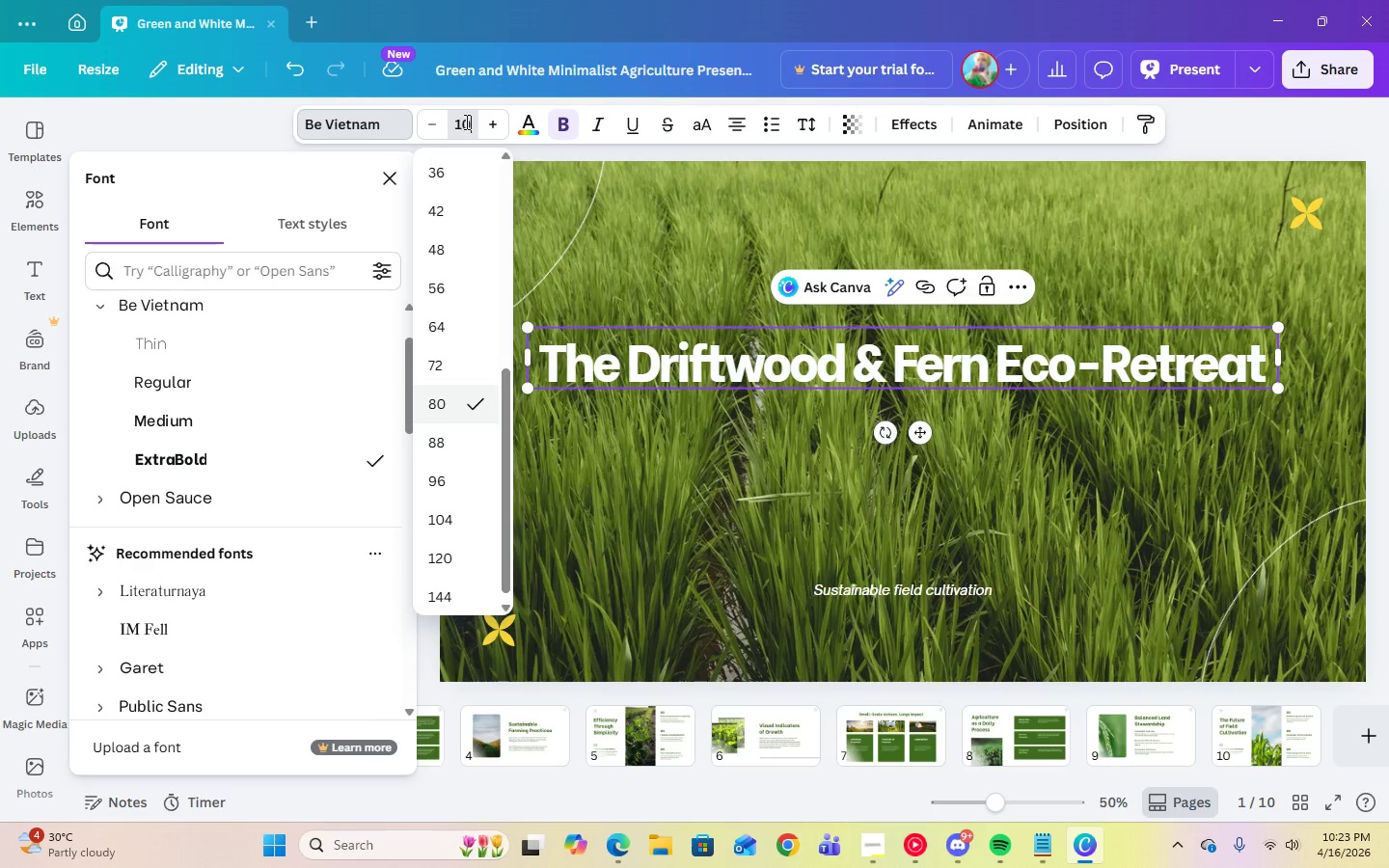 
key(Numpad0)
 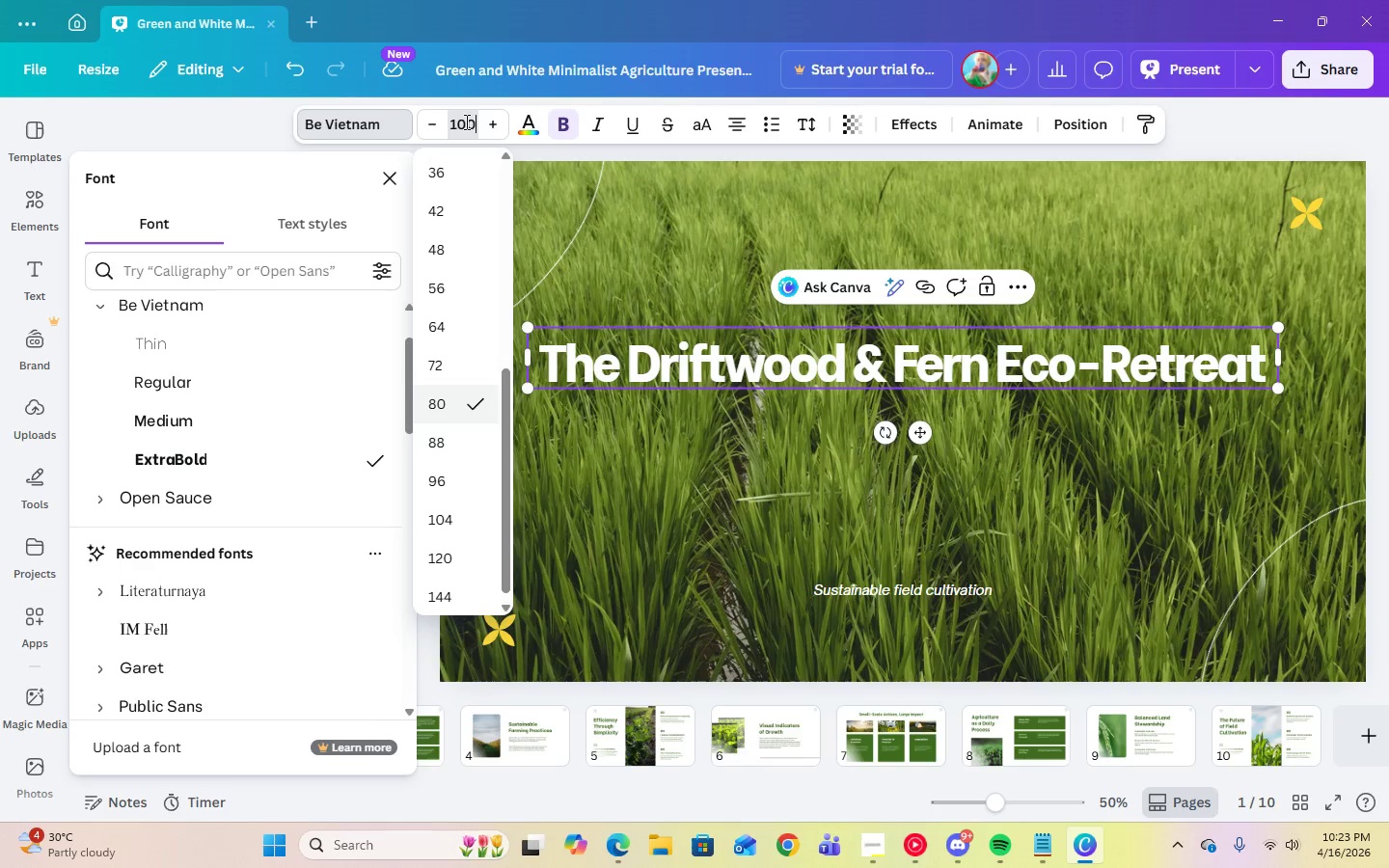 
key(Numpad0)
 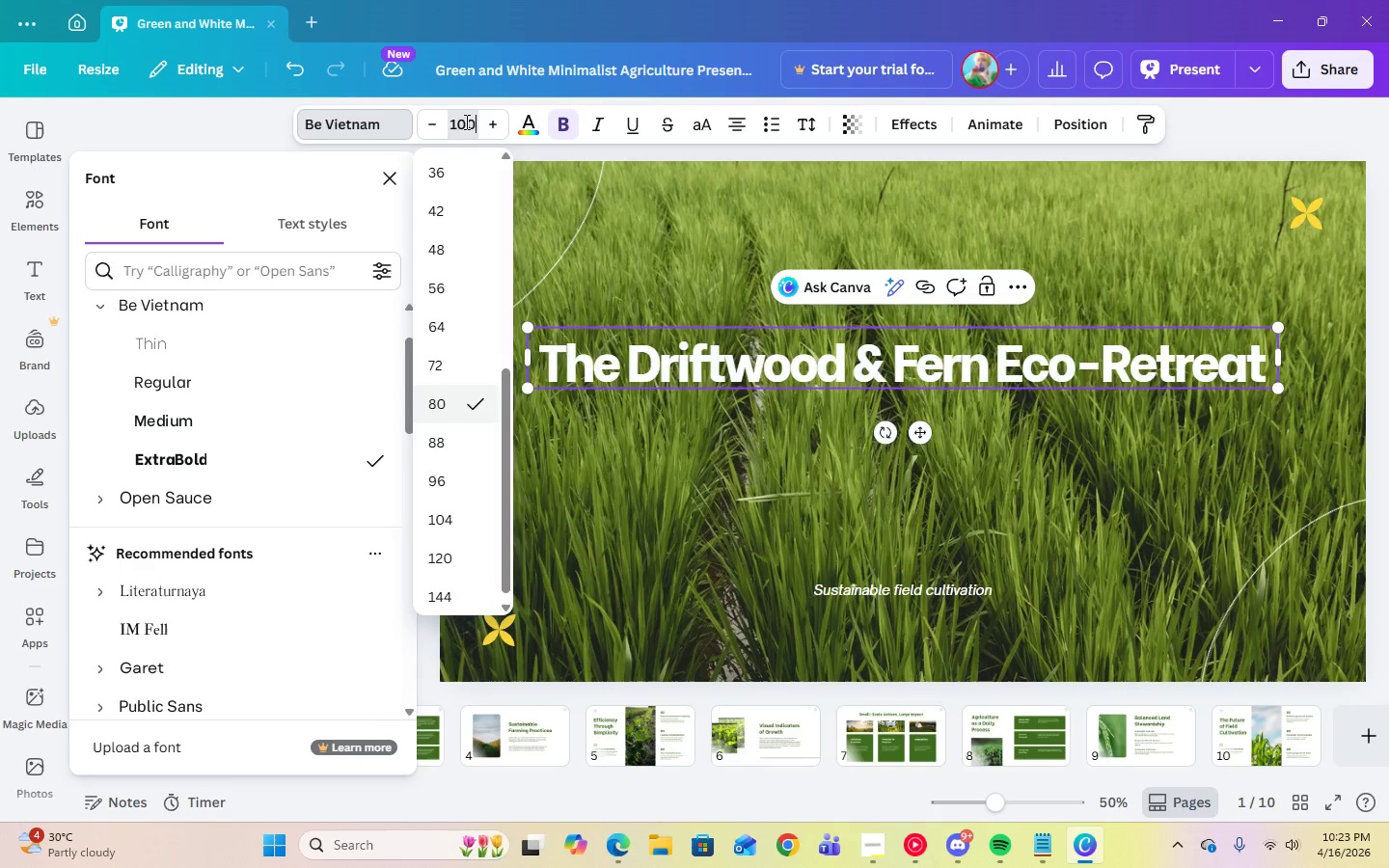 
key(Enter)
 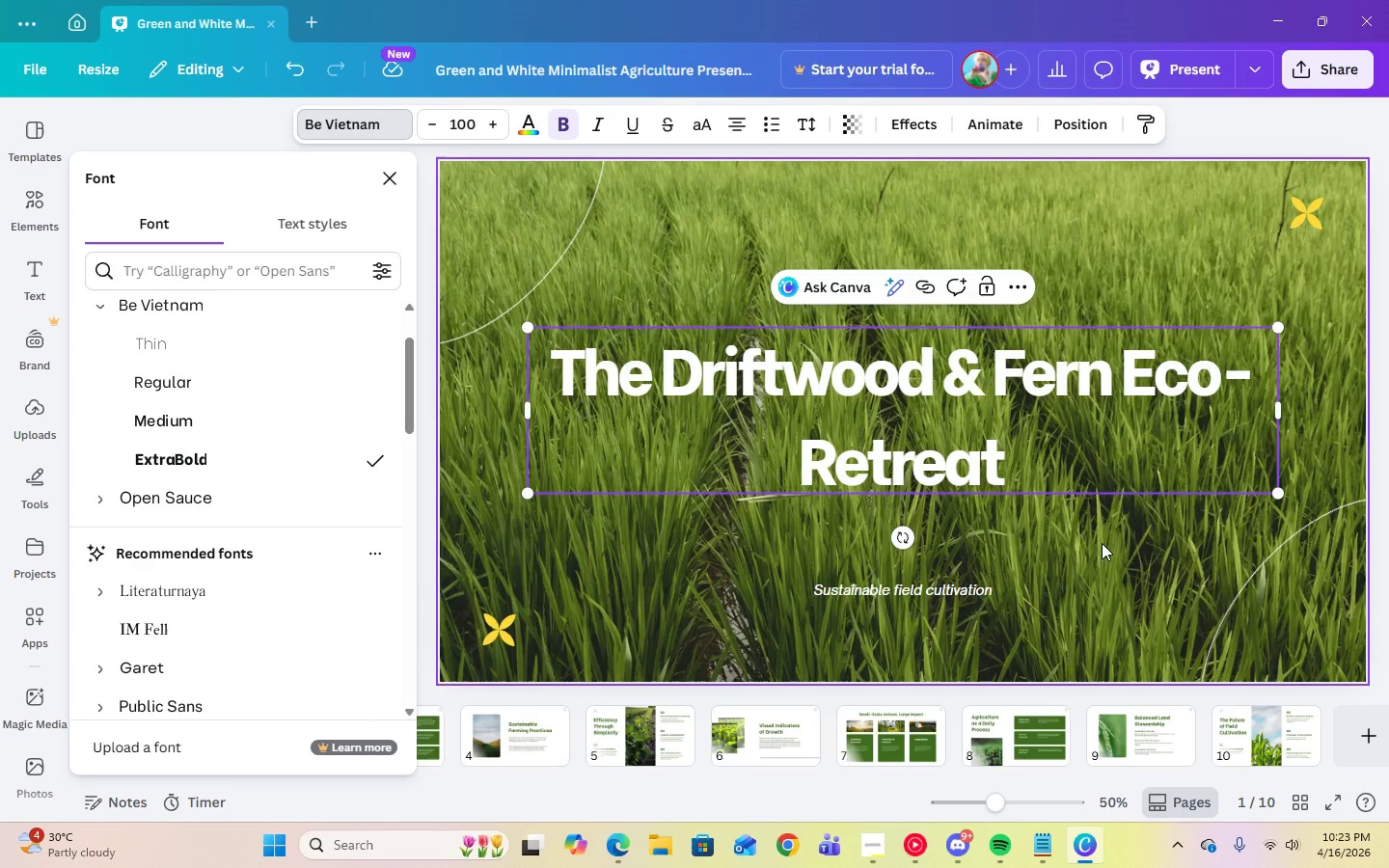 
left_click([1136, 547])
 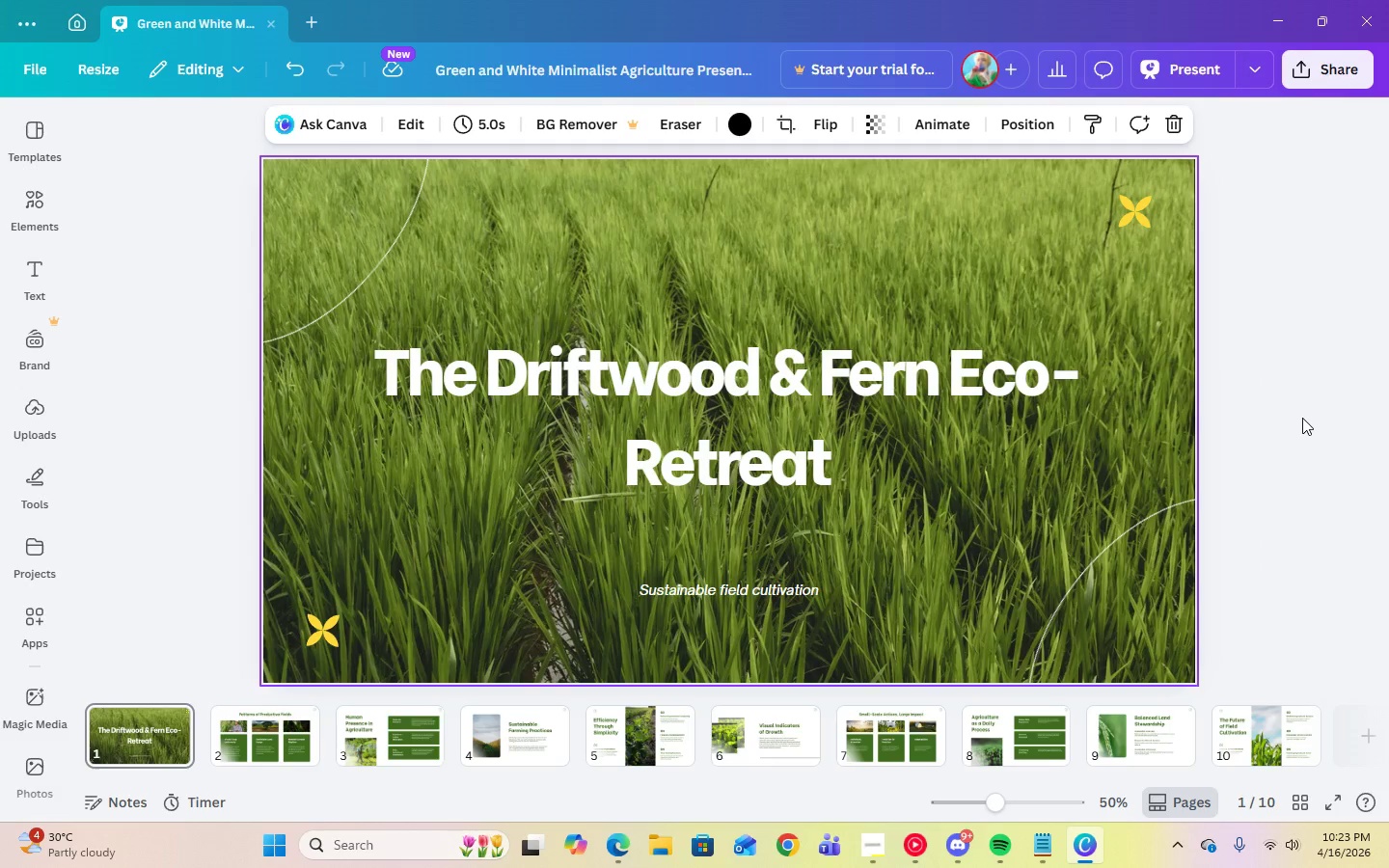 
left_click([773, 418])
 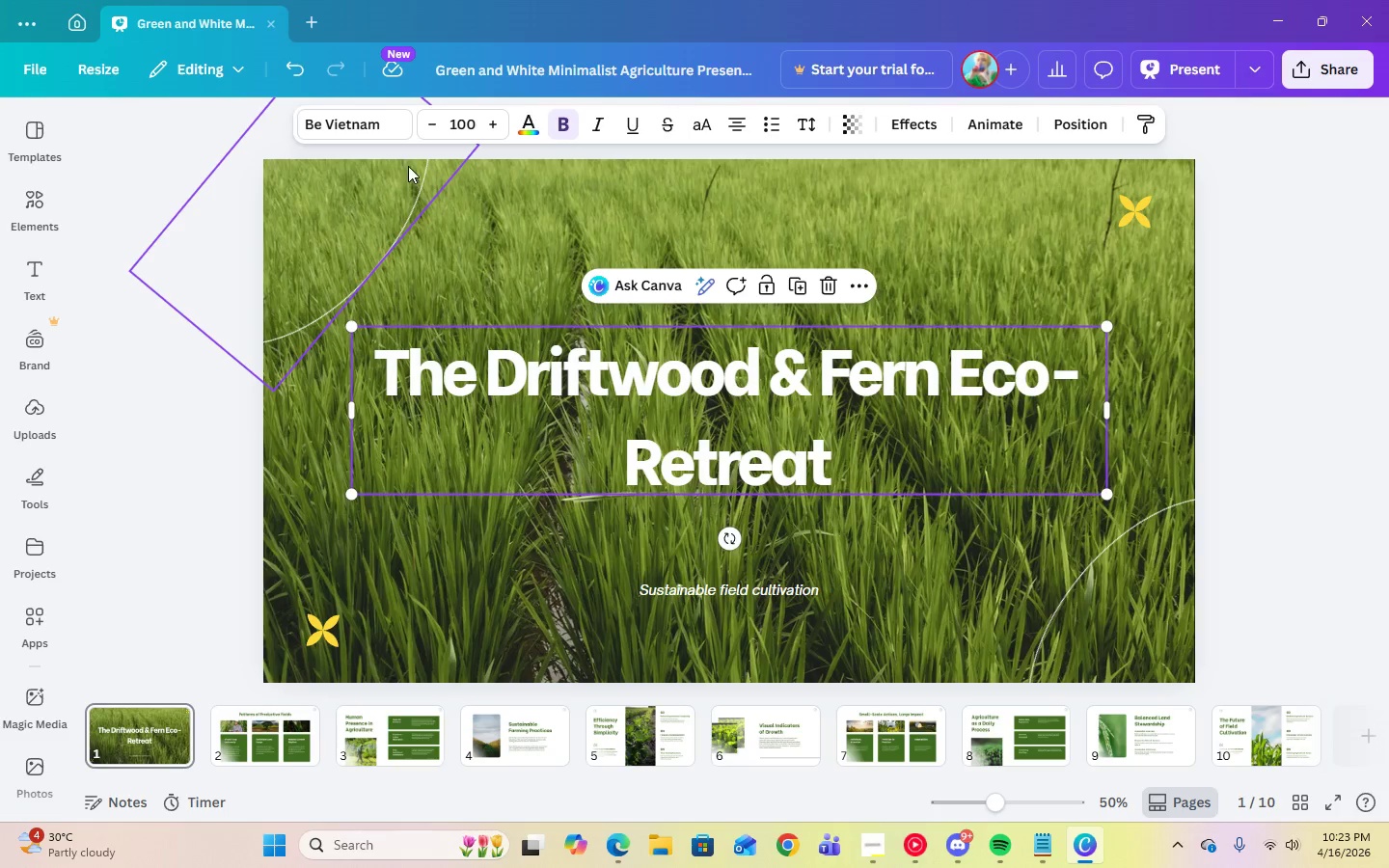 
left_click([461, 130])
 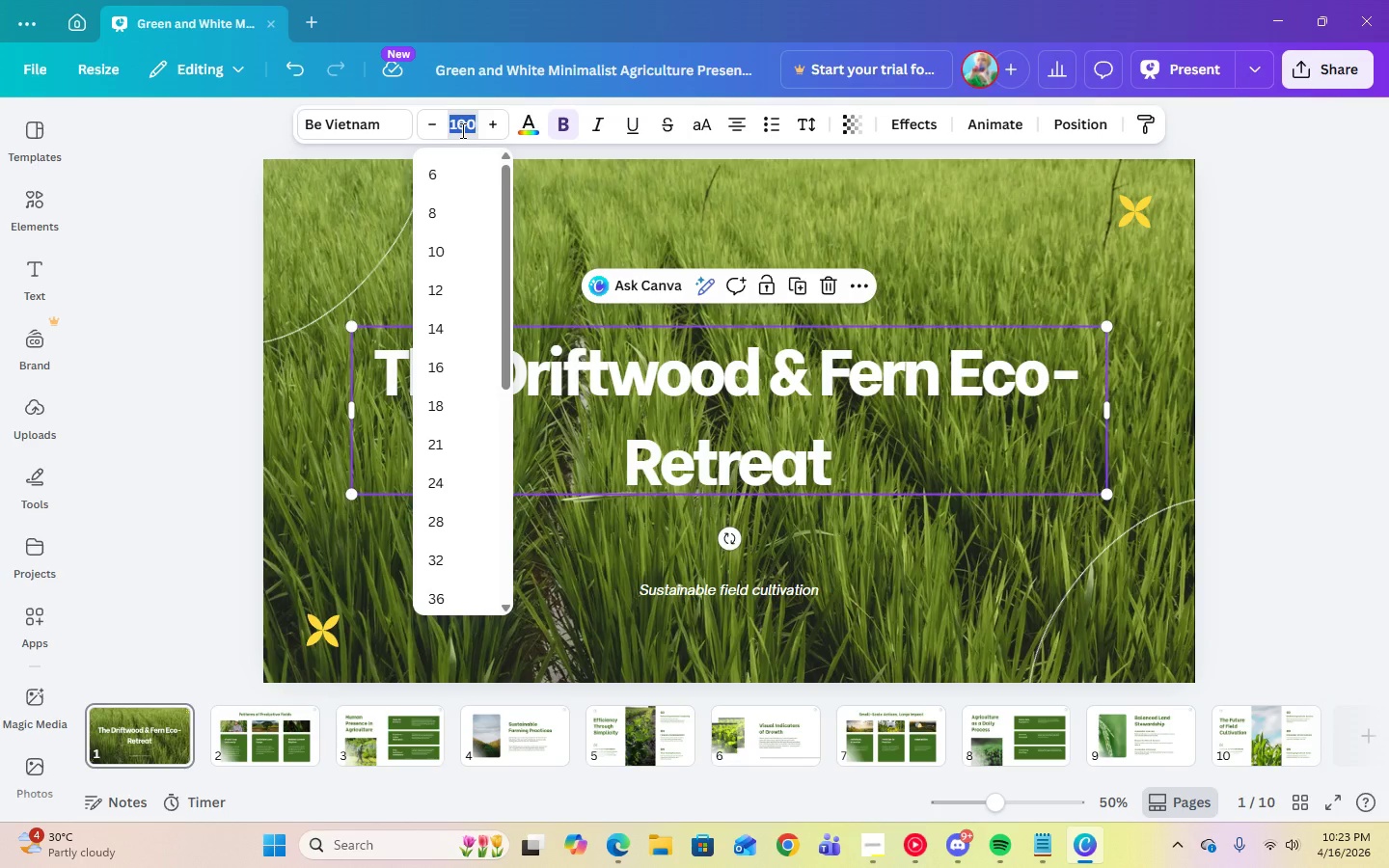 
key(Numpad1)
 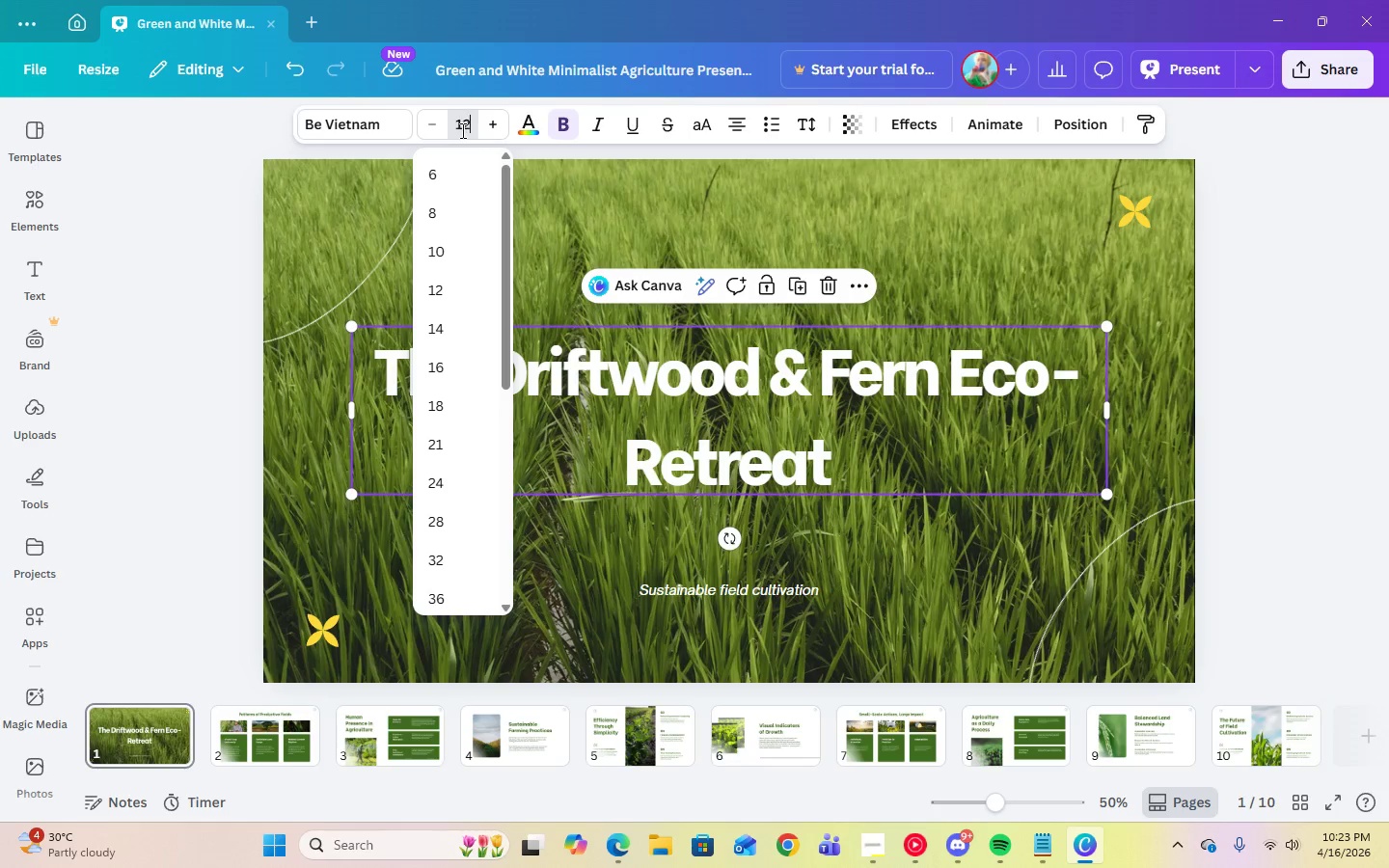 
key(Numpad2)
 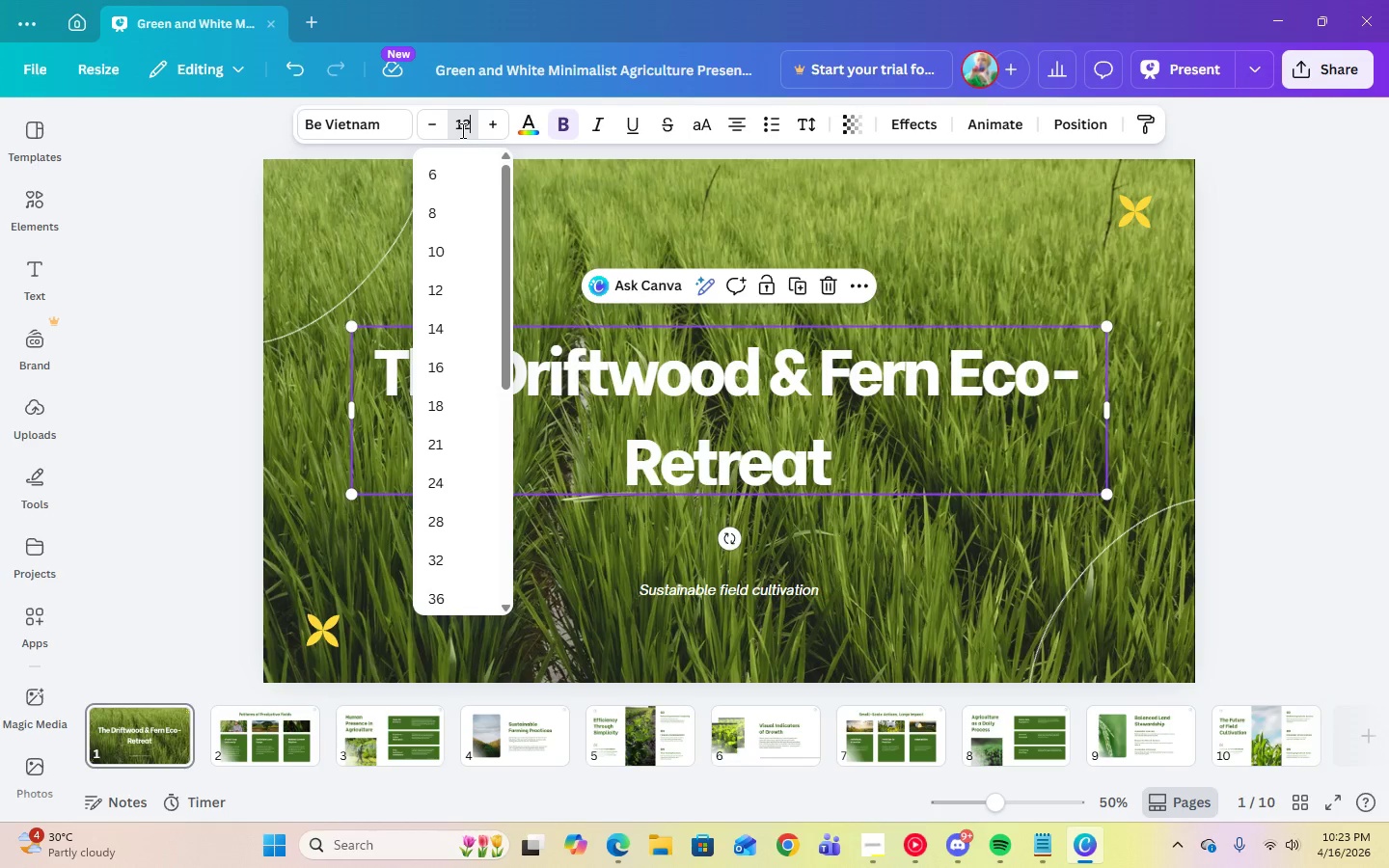 
key(Numpad0)
 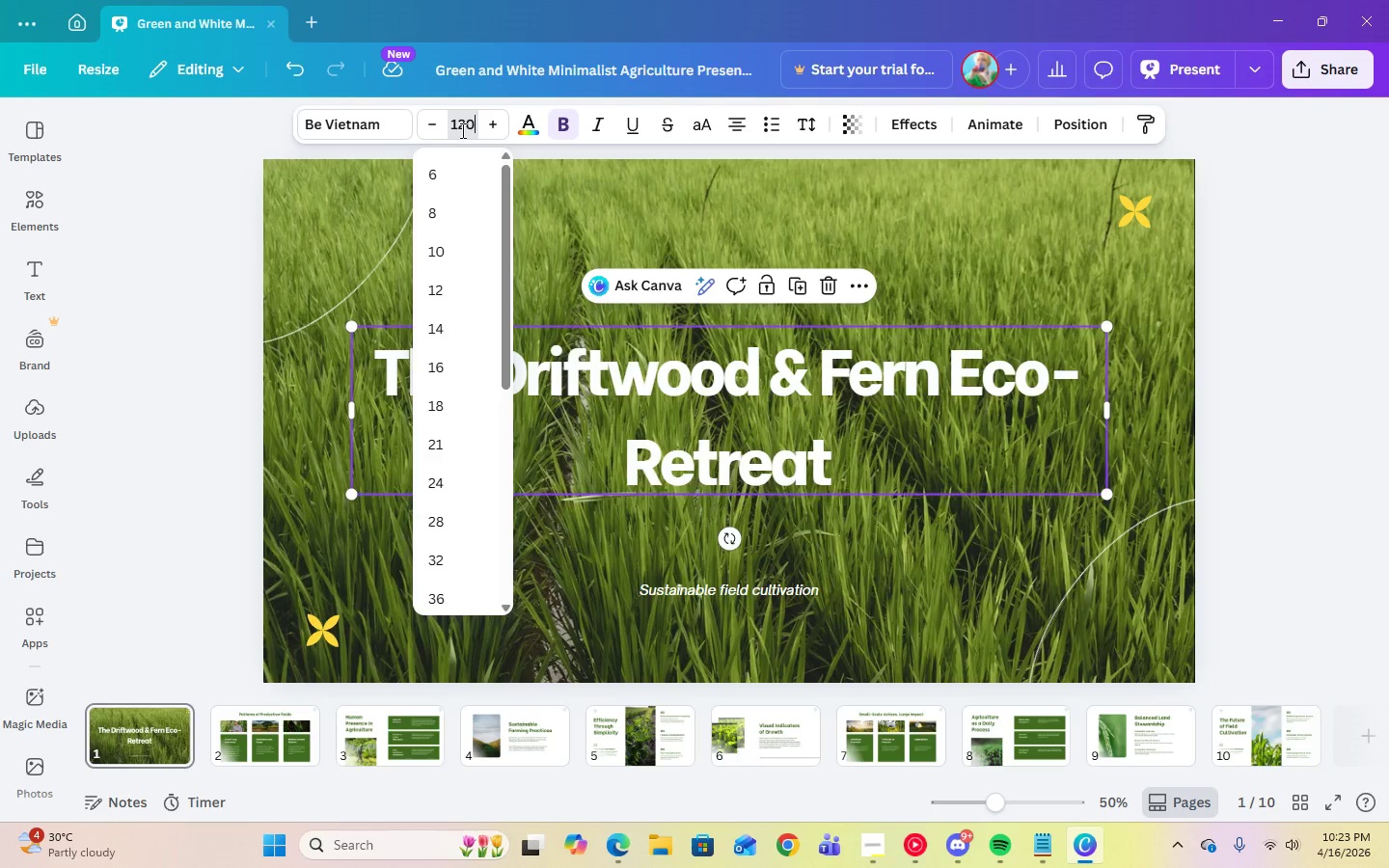 
key(Enter)
 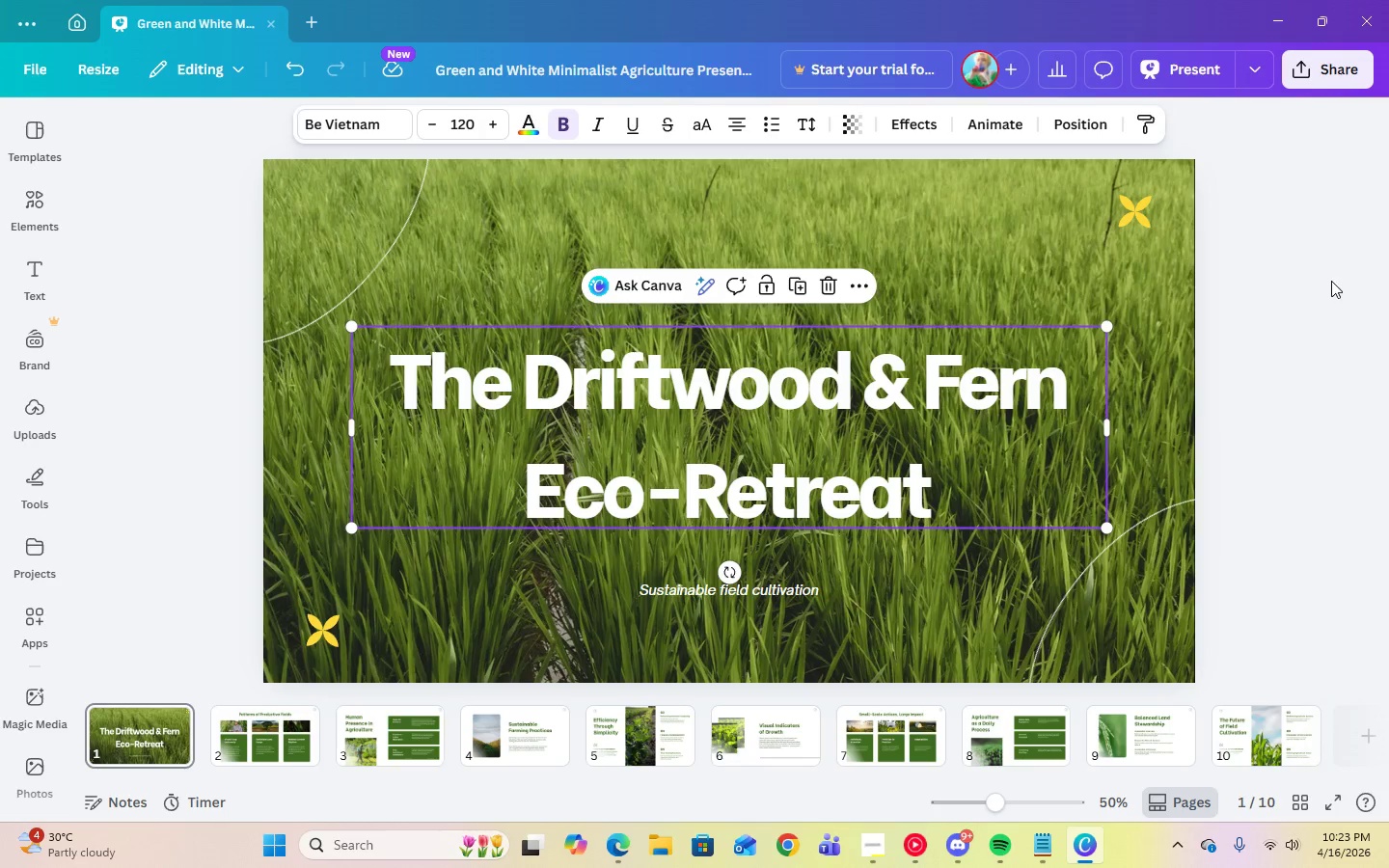 
left_click([1365, 316])
 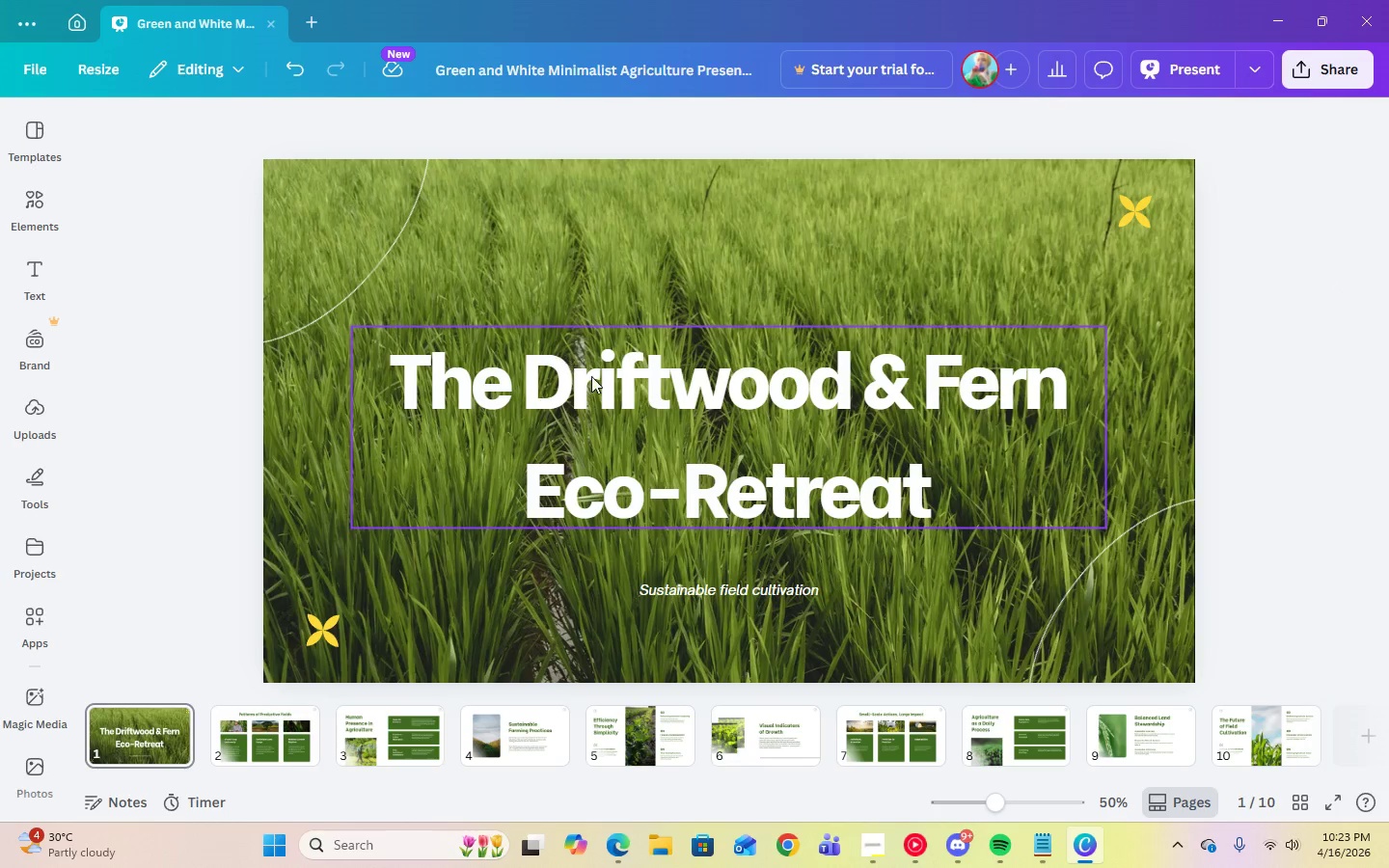 
left_click_drag(start_coordinate=[696, 392], to_coordinate=[696, 382])
 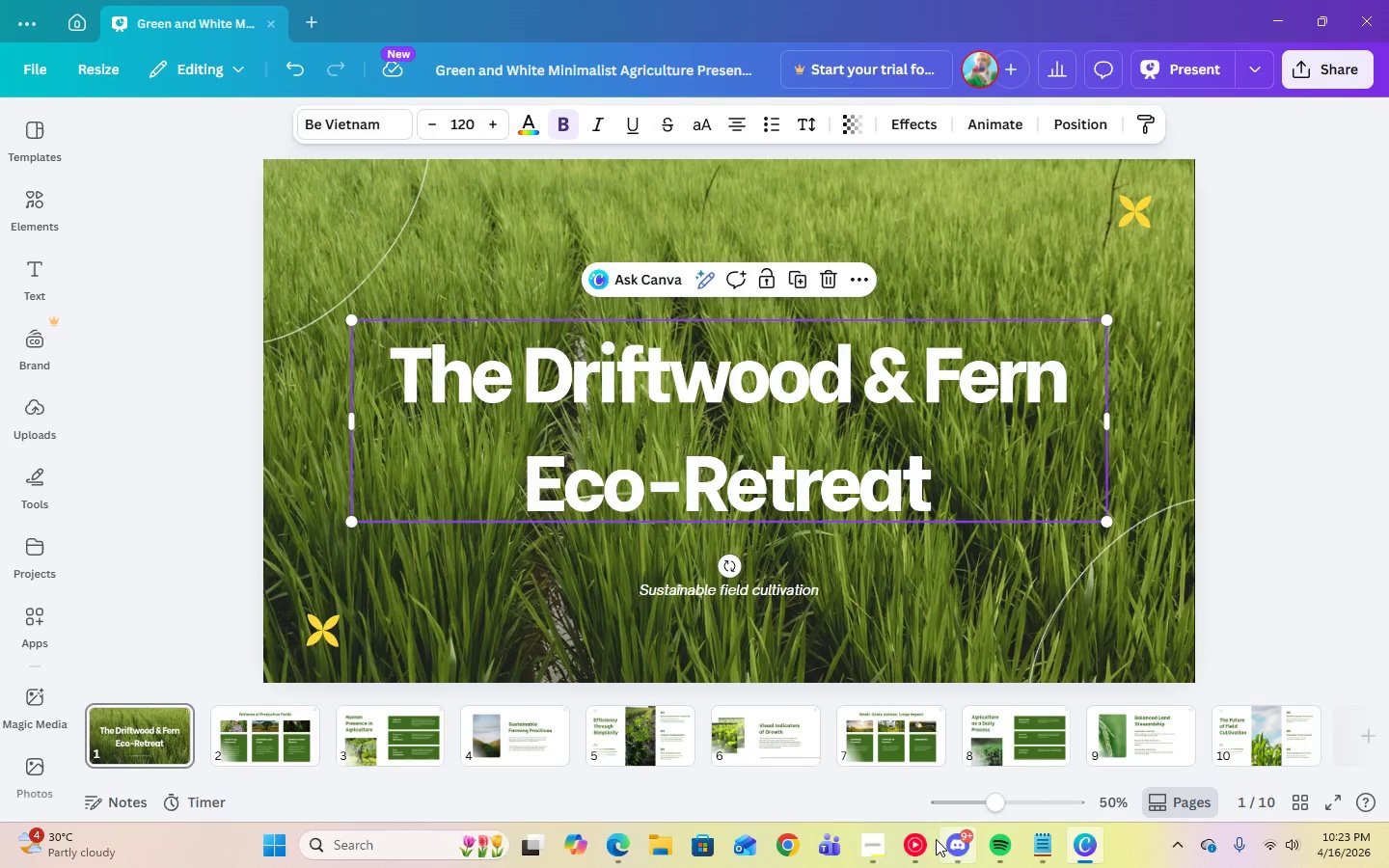 
left_click([924, 844])
 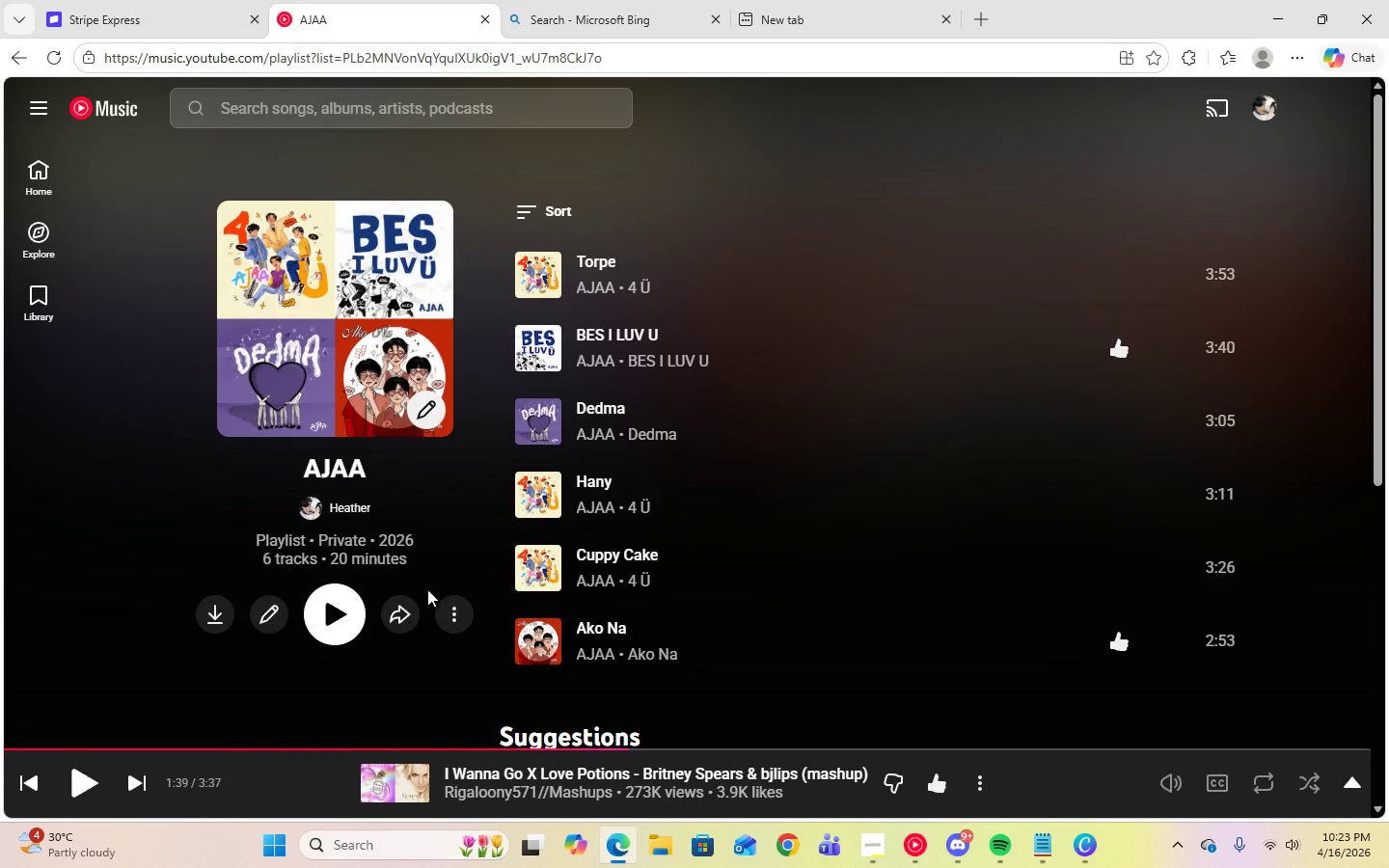 
left_click([445, 611])
 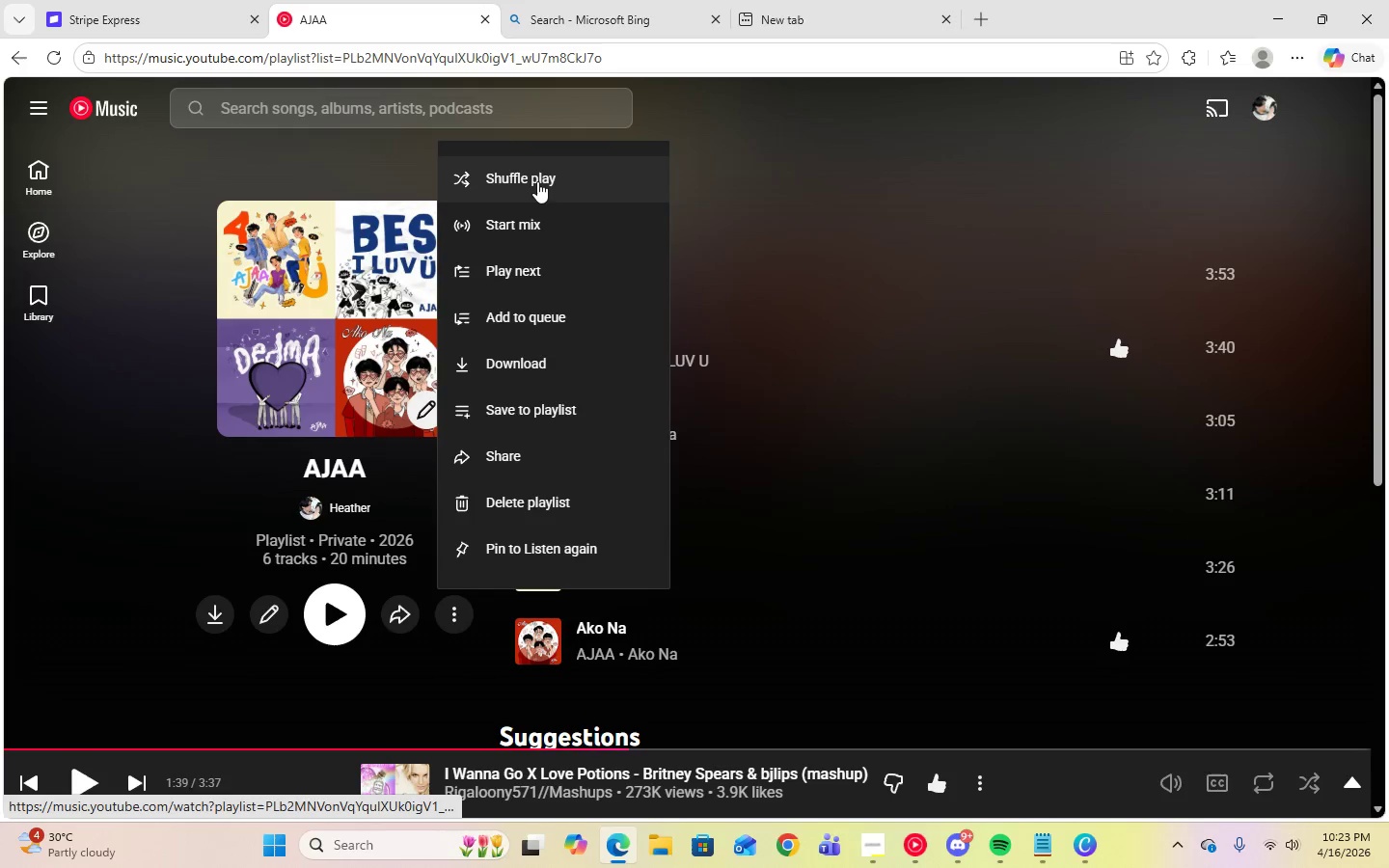 
left_click([537, 180])
 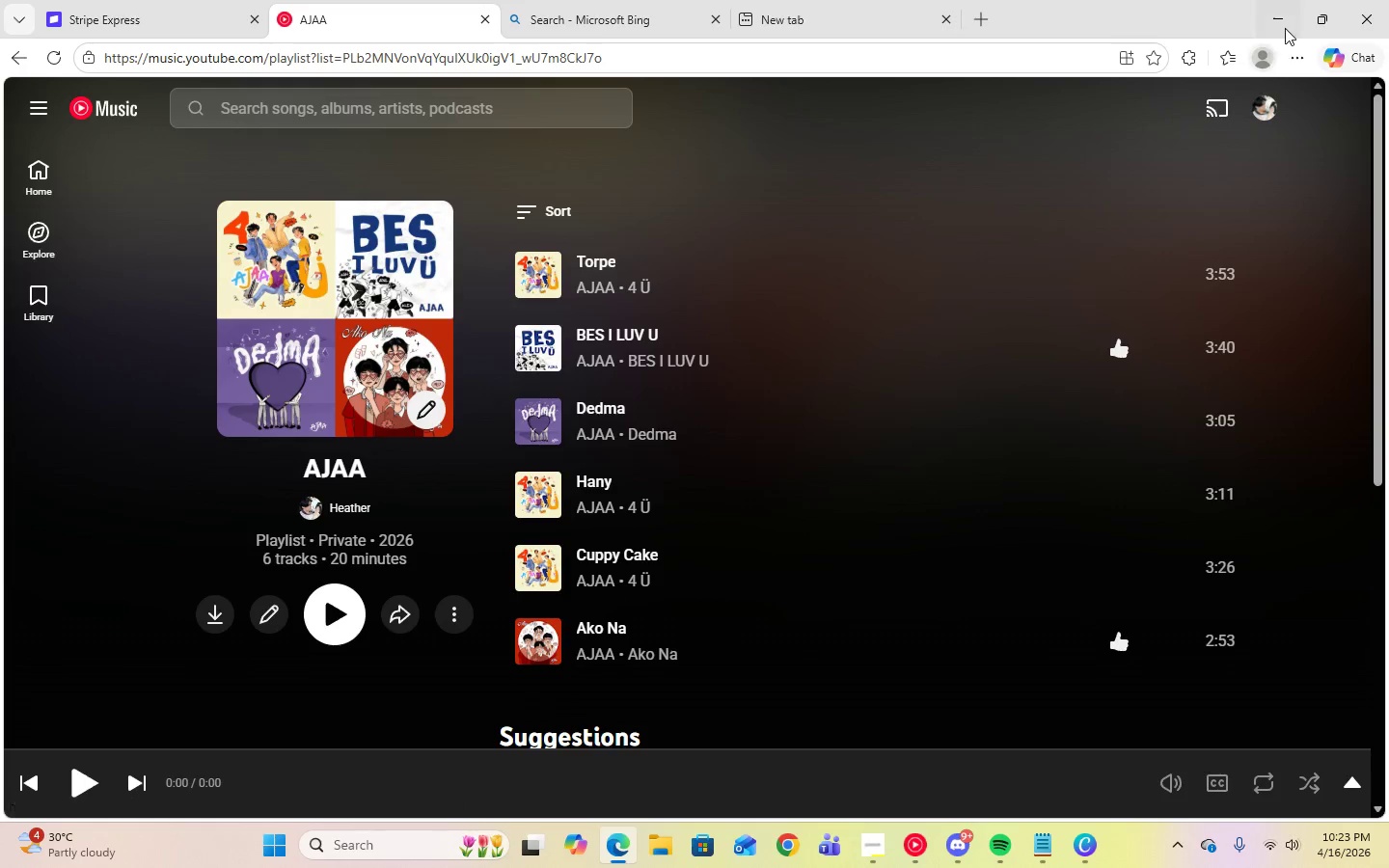 
left_click([1285, 27])
 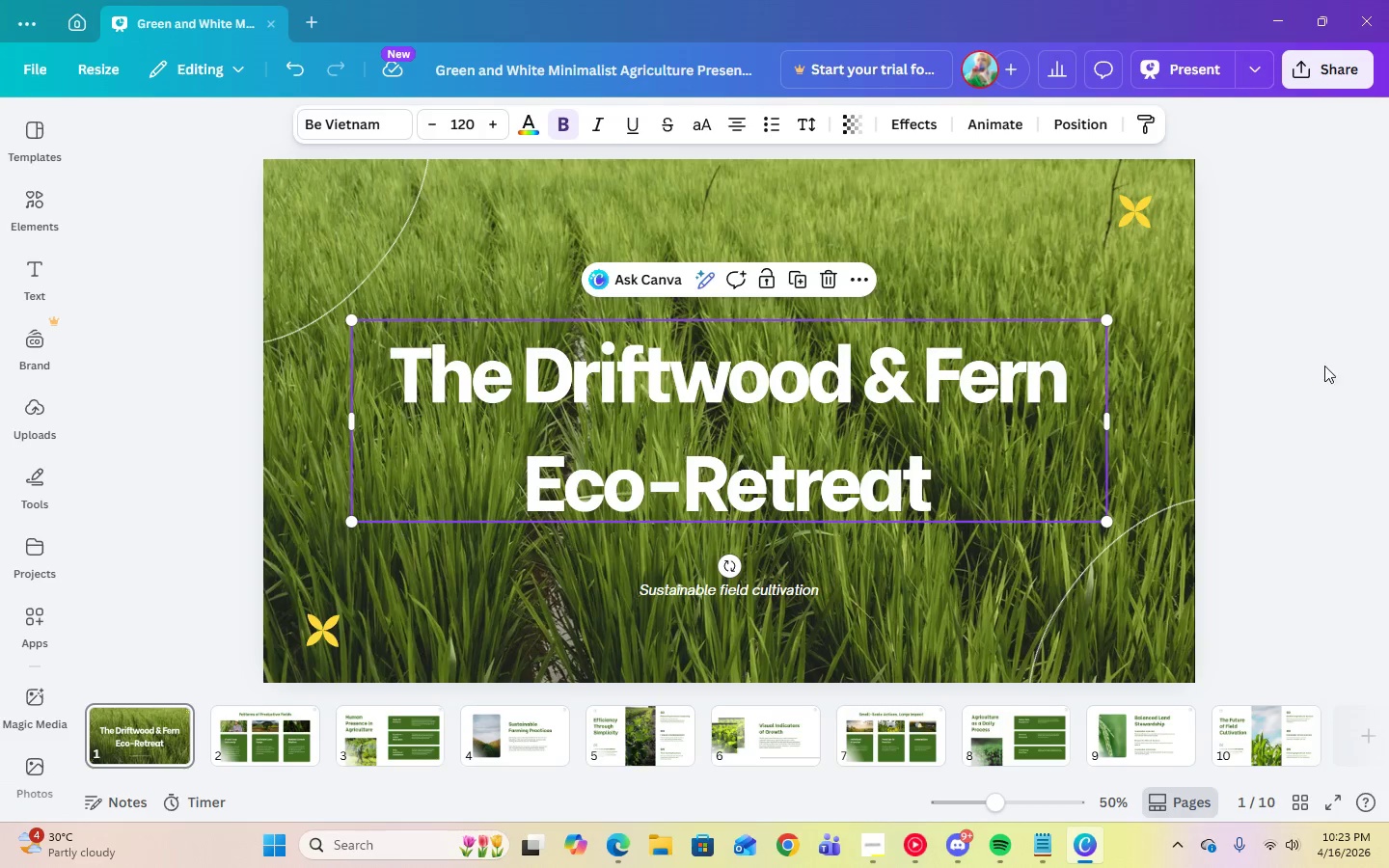 
left_click([1340, 352])
 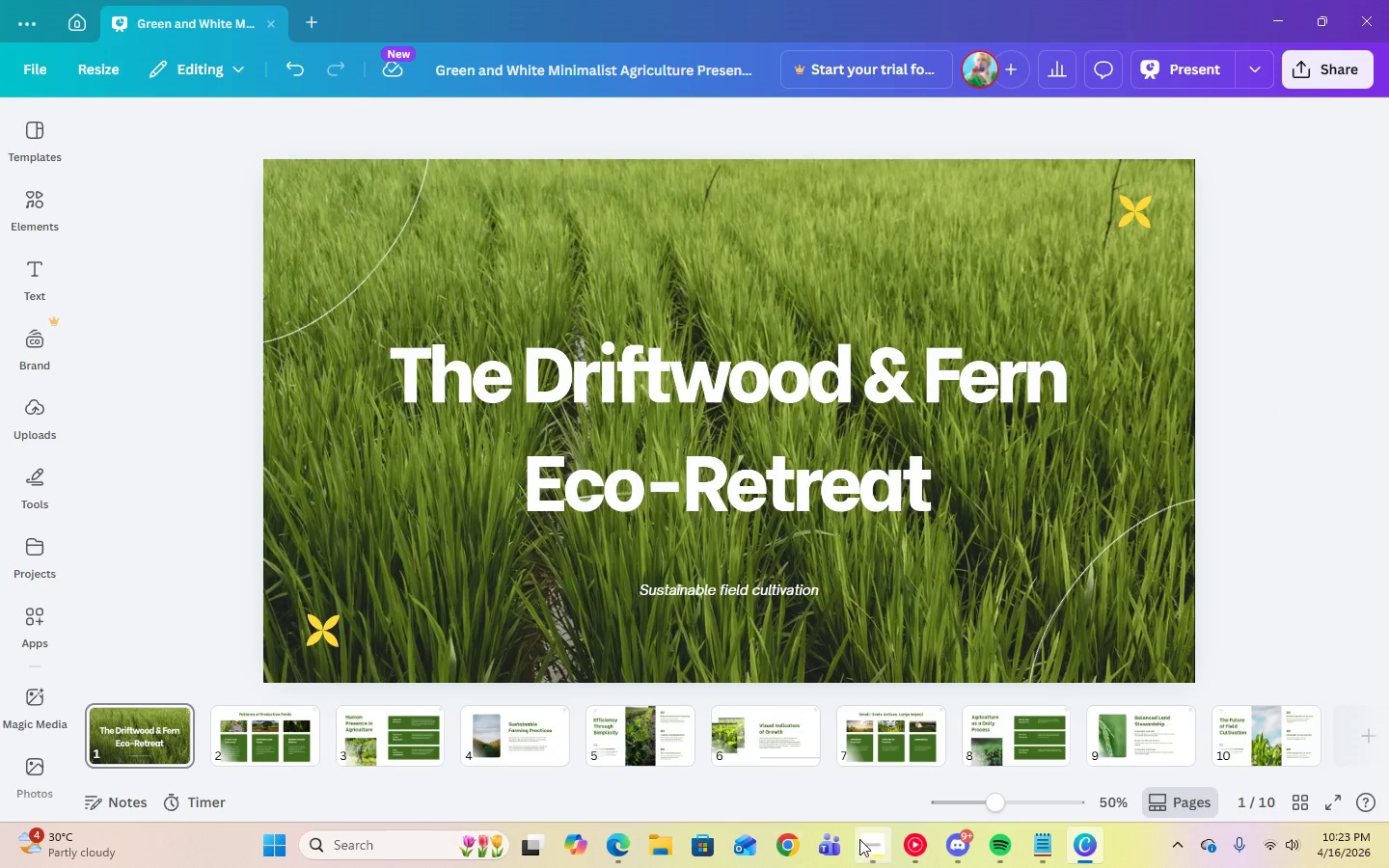 
left_click([863, 847])